 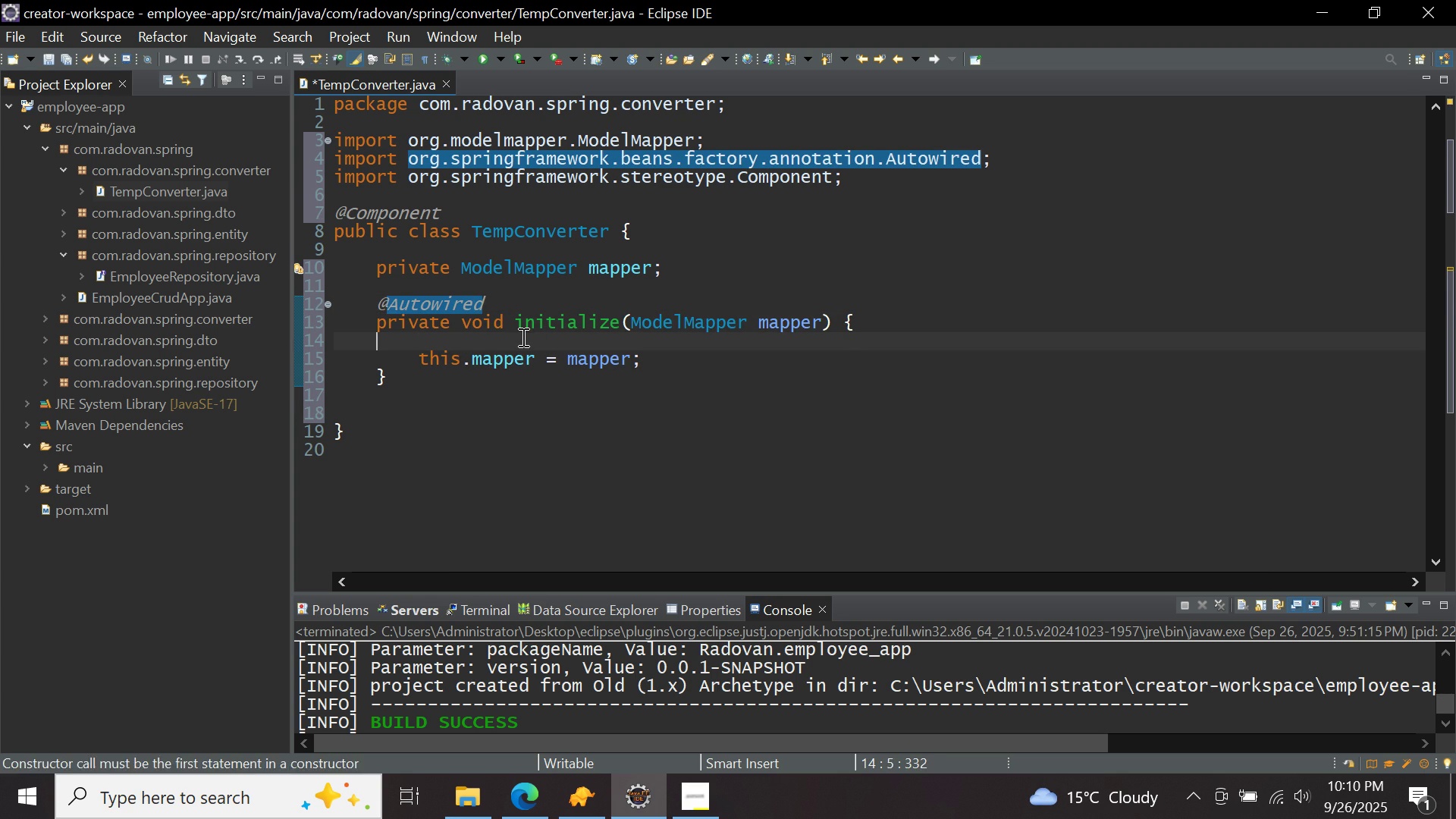 
key(Backspace)
 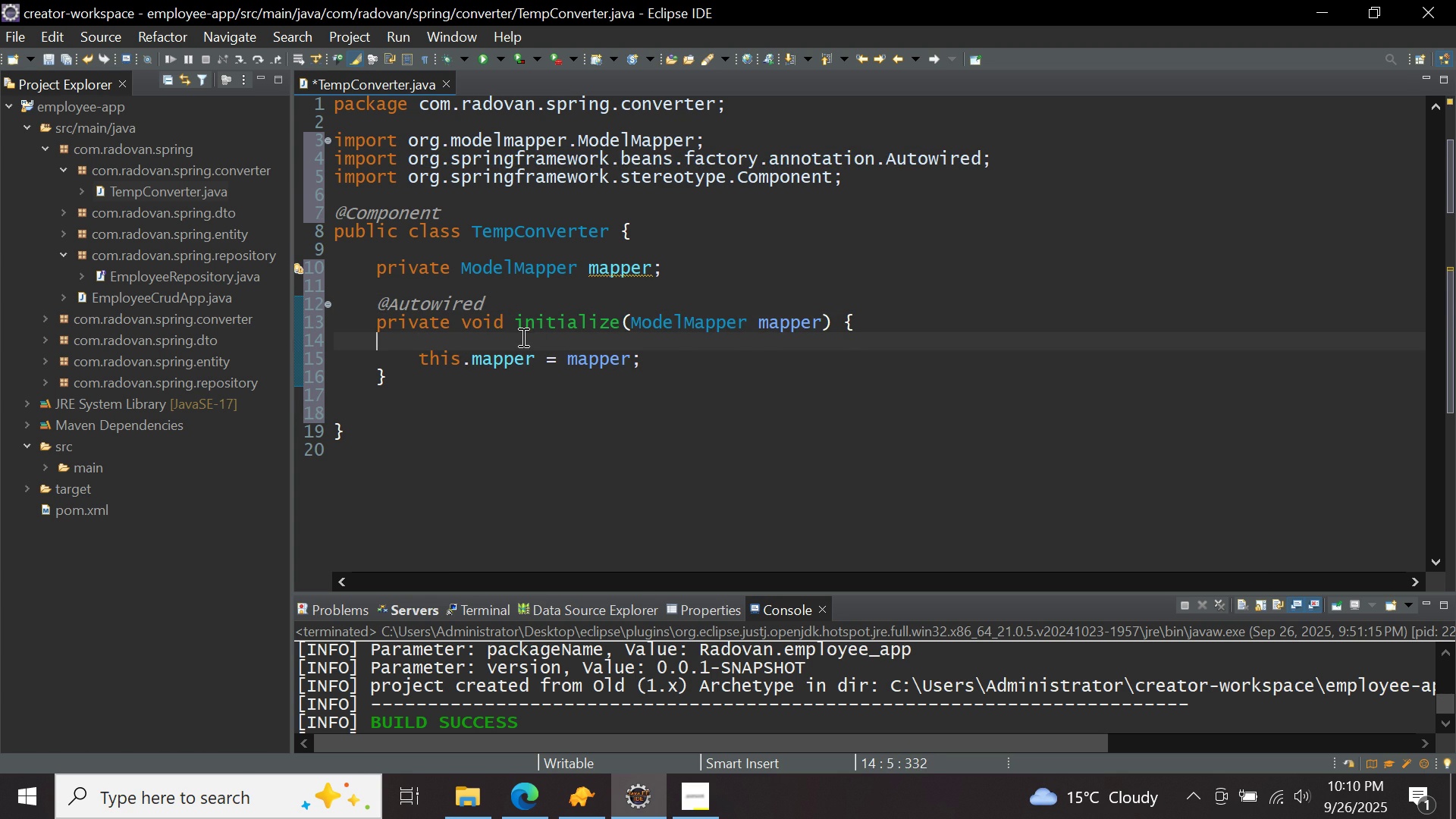 
key(Backspace)
 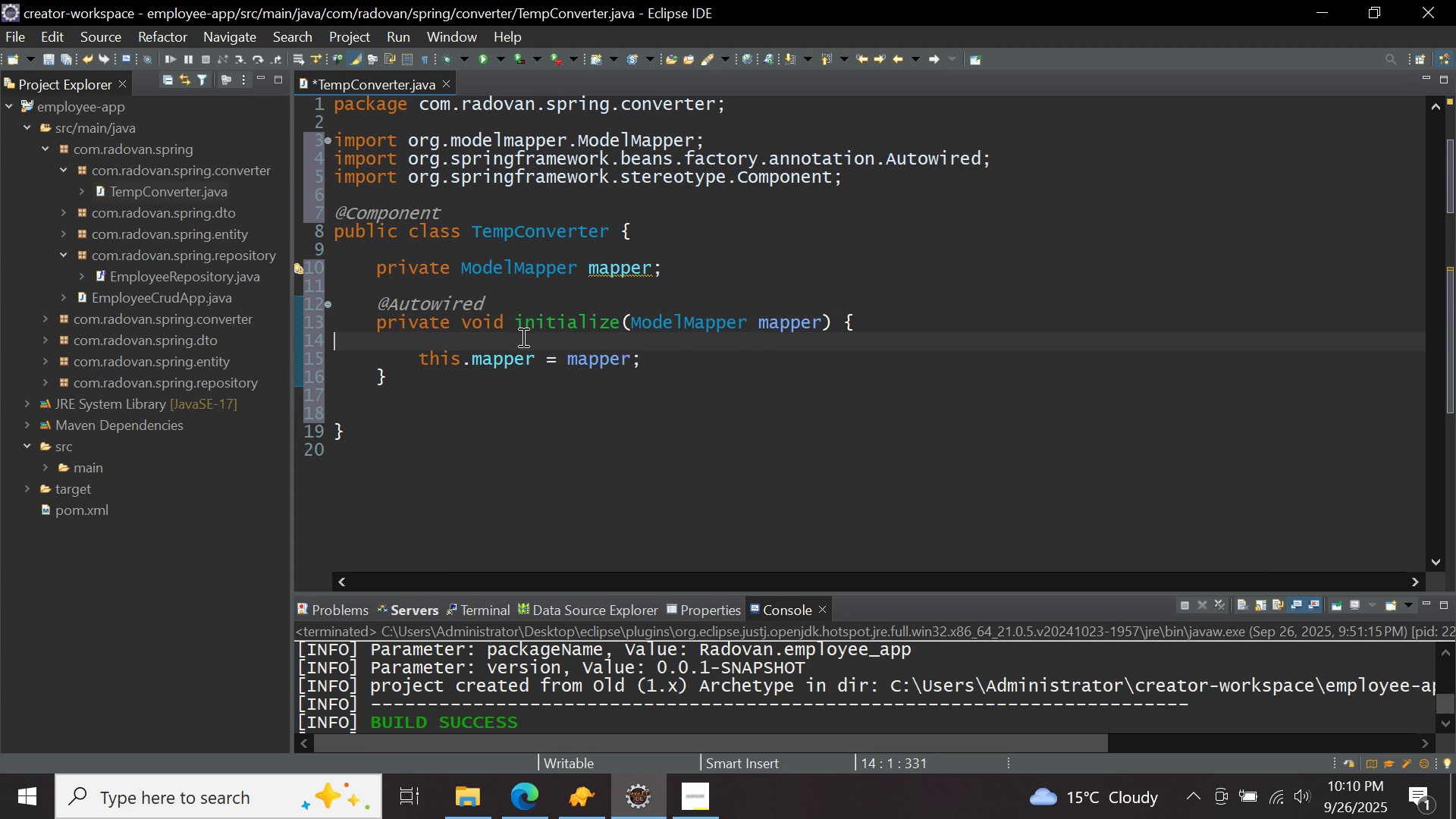 
key(Backspace)
 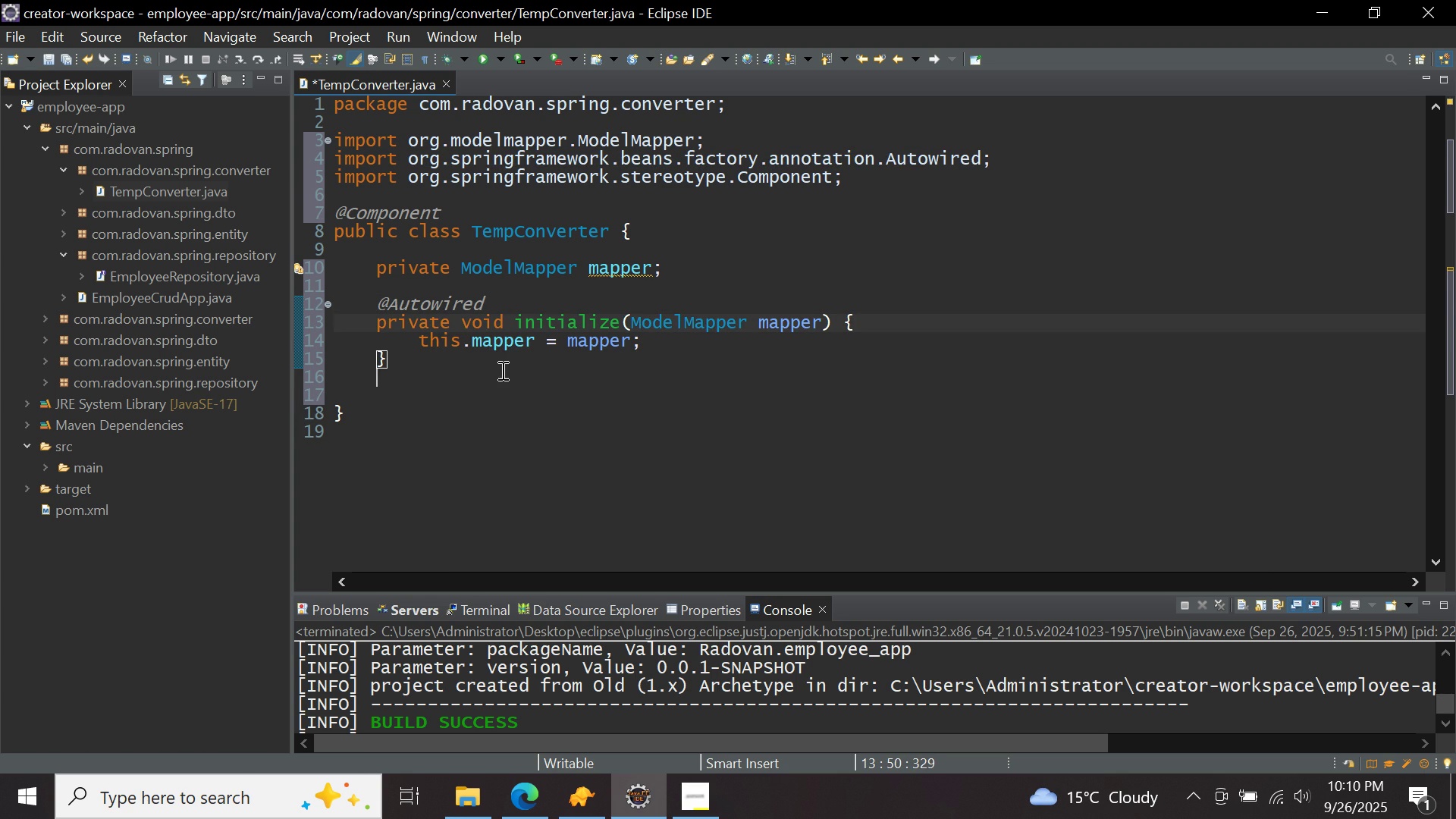 
left_click([501, 370])
 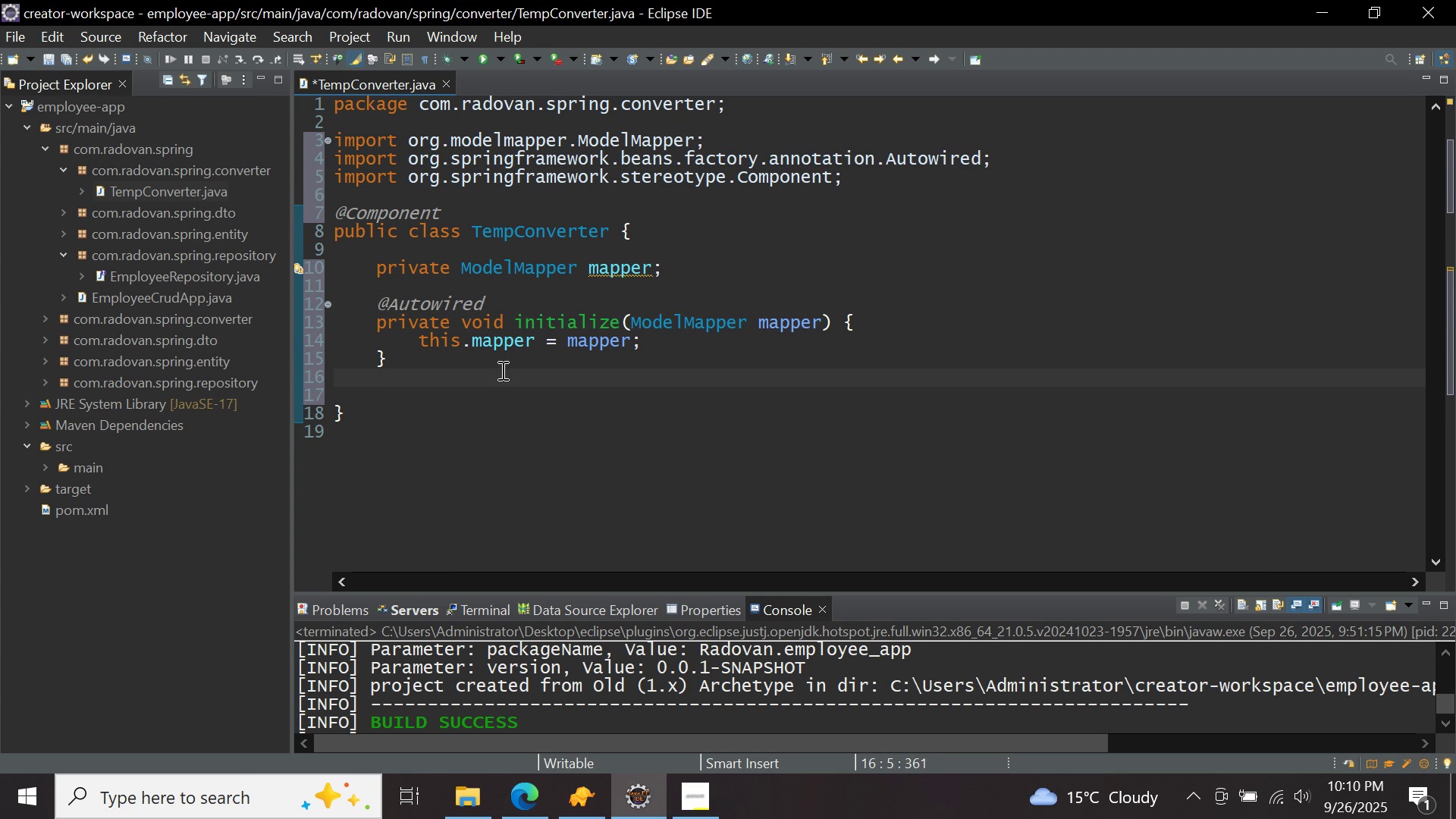 
key(Enter)
 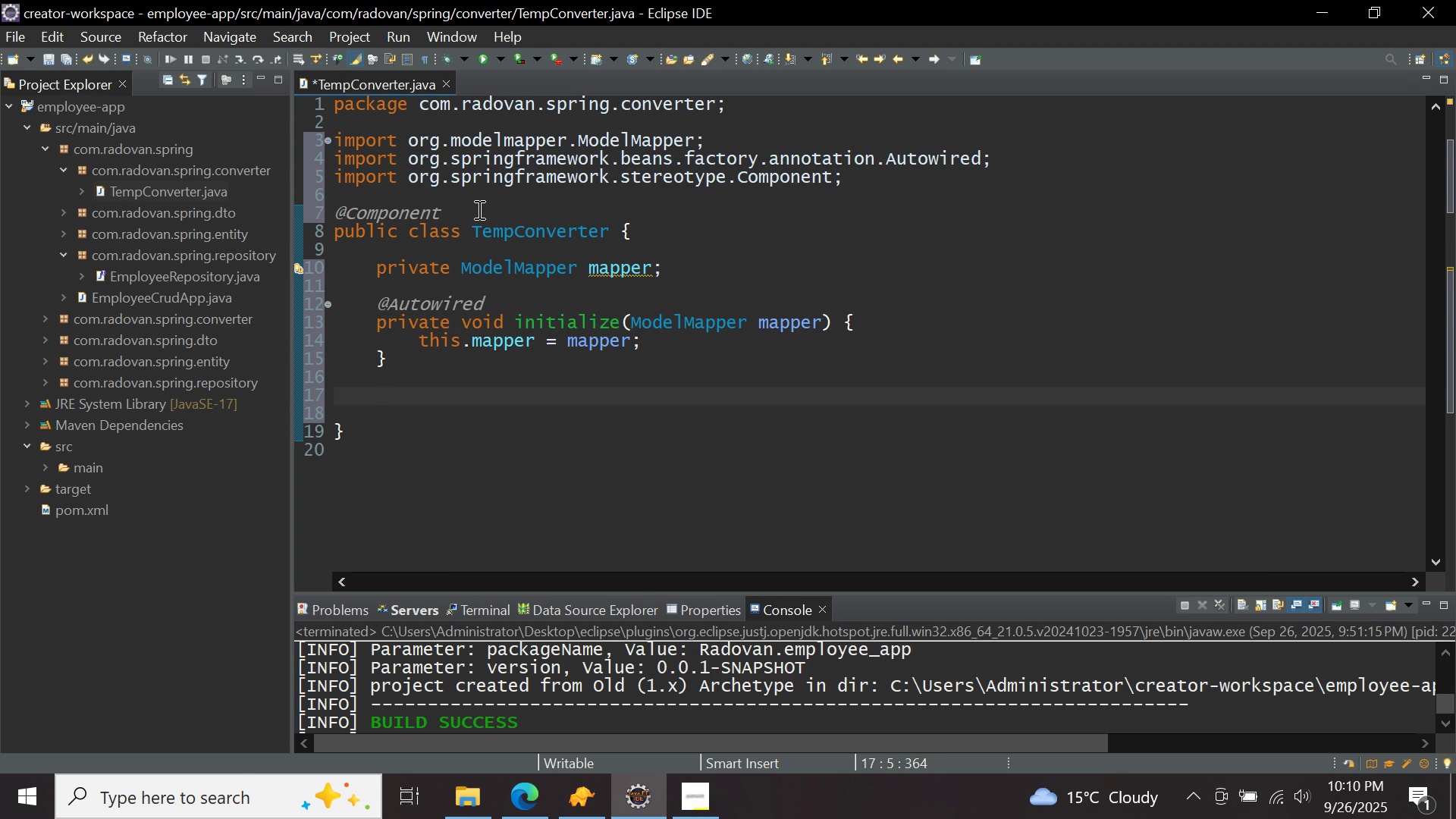 
left_click([465, 192])
 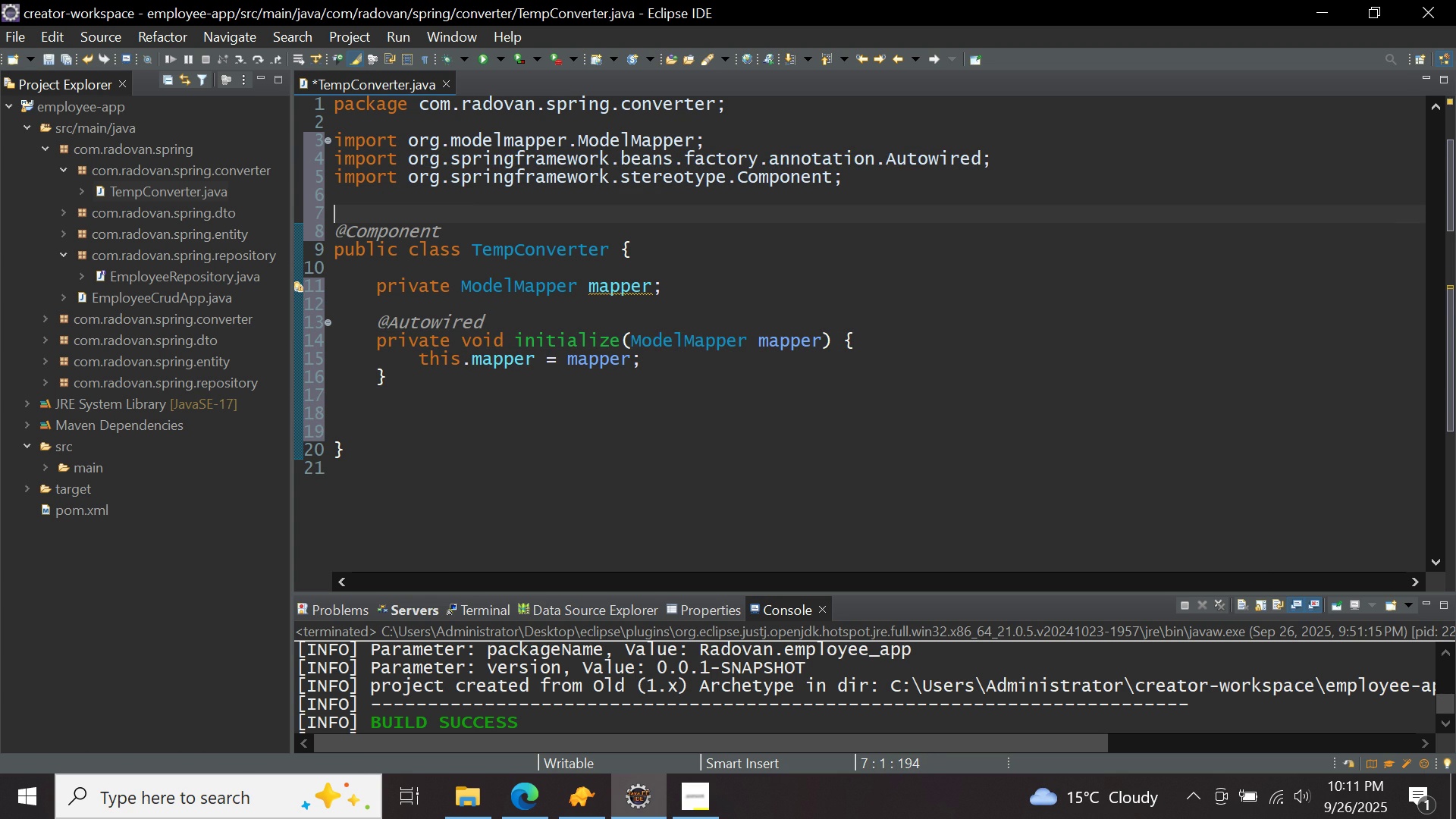 
key(Enter)
 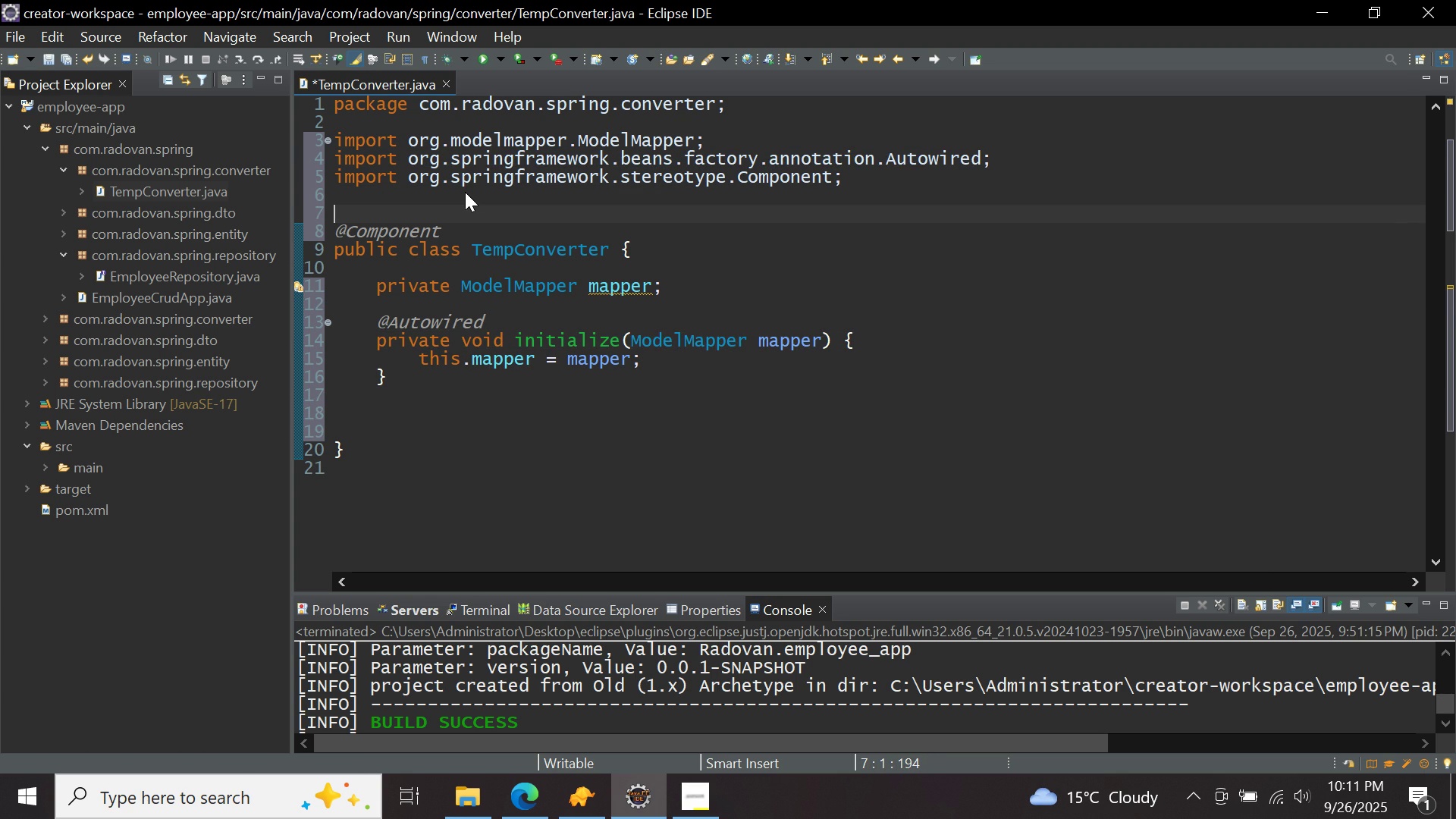 
type(//converts entity to dto and vice versa)
 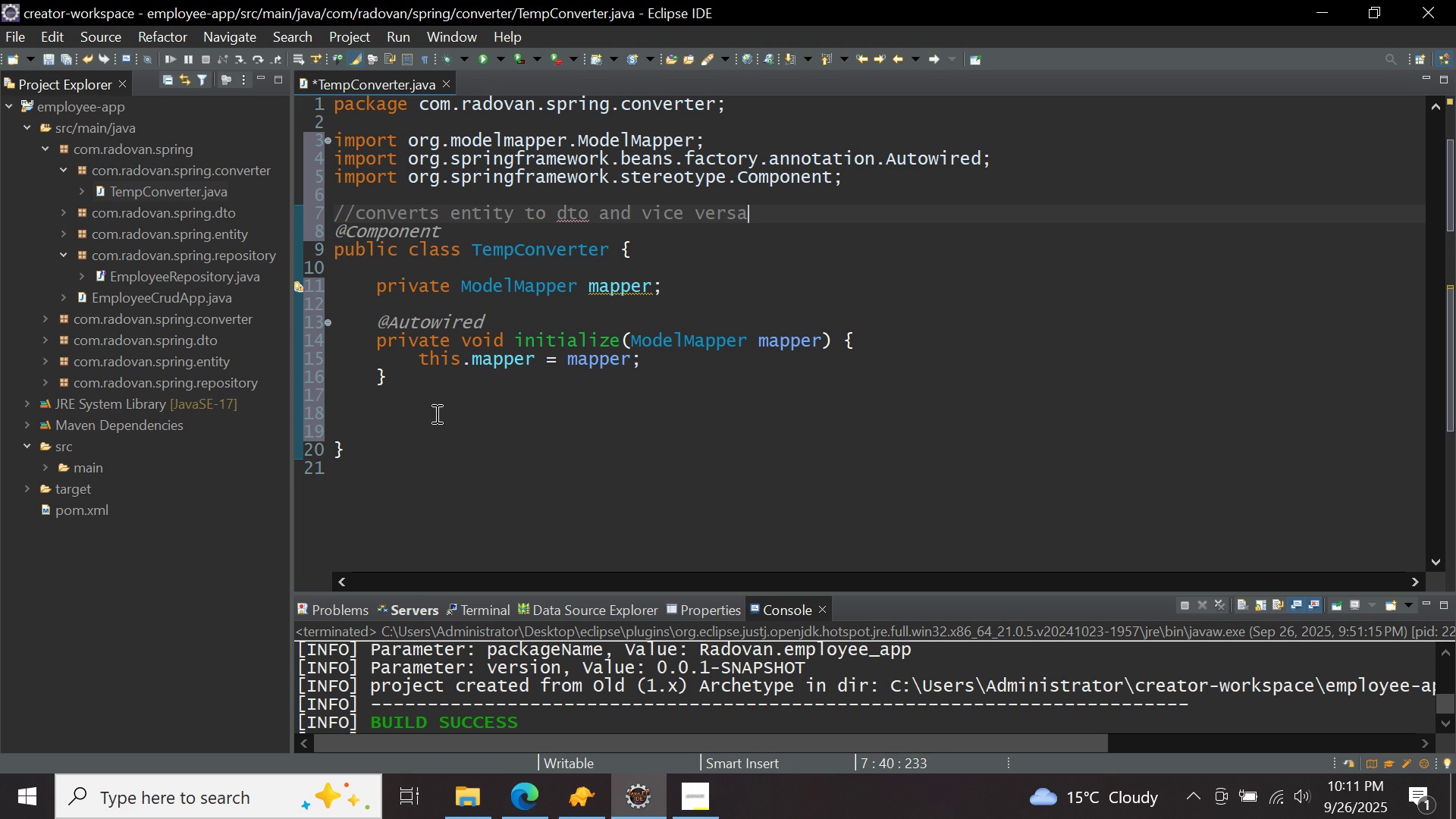 
left_click([435, 413])
 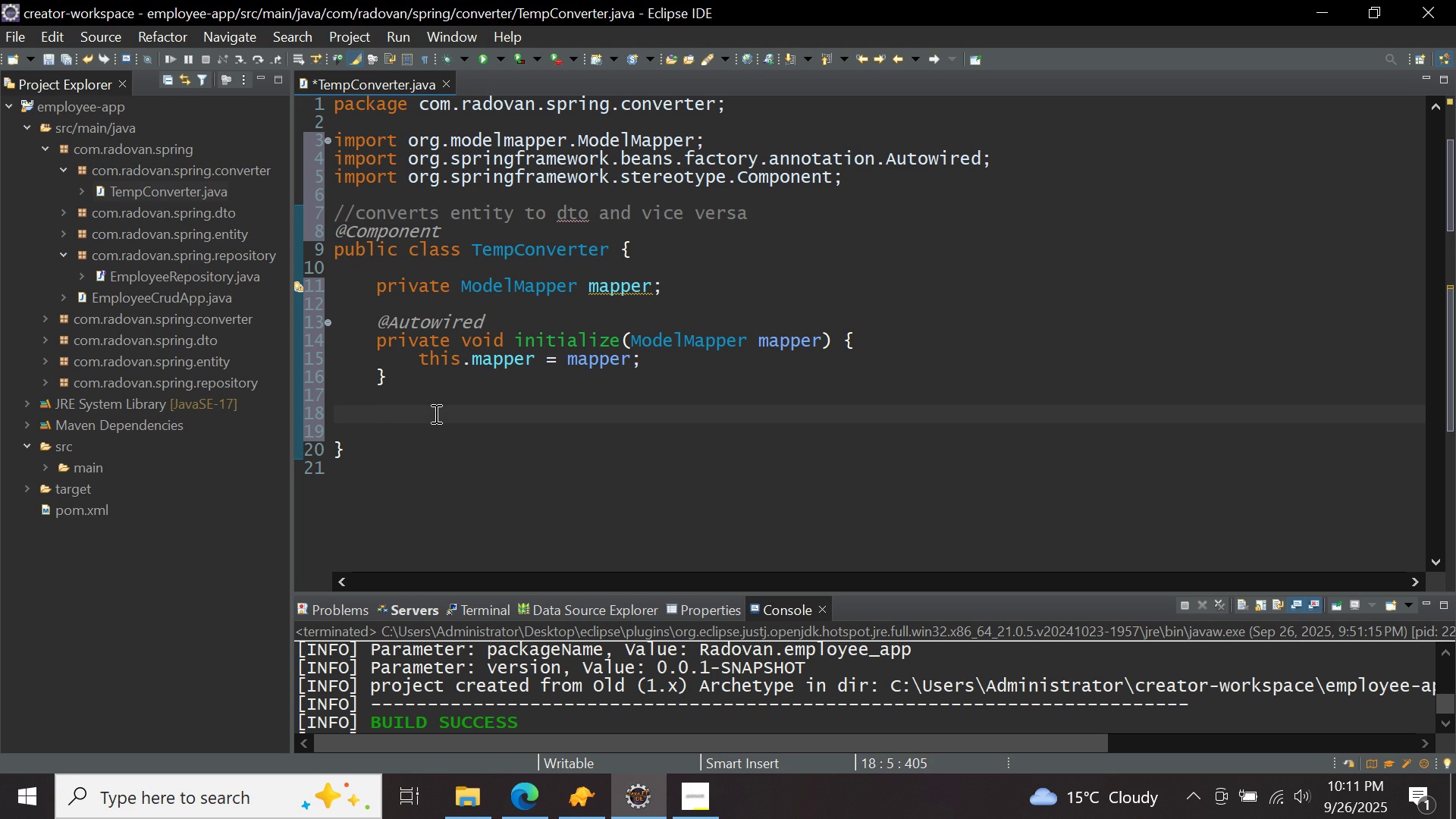 
type(public emplo)
 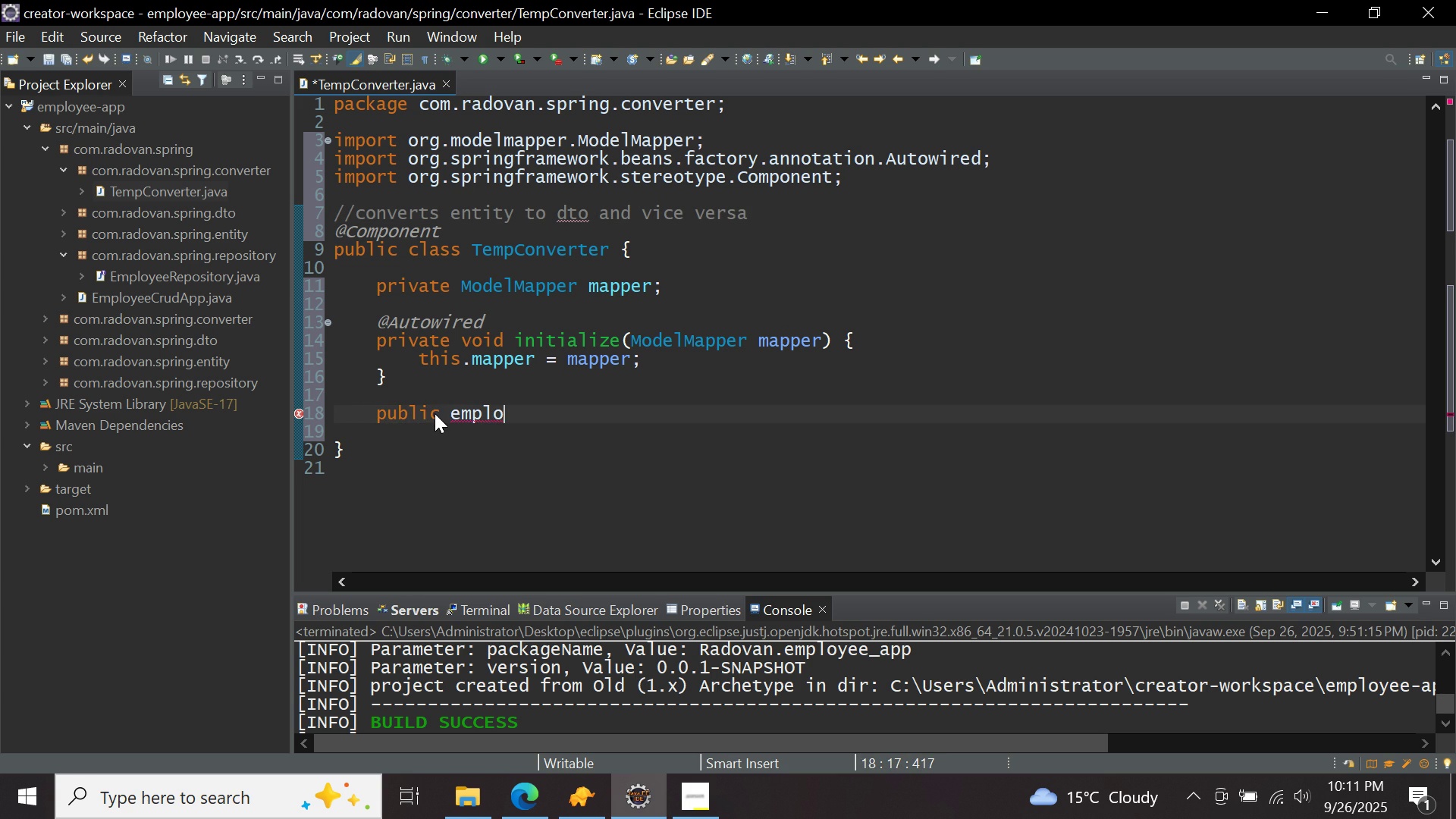 
key(Control+ControlLeft)
 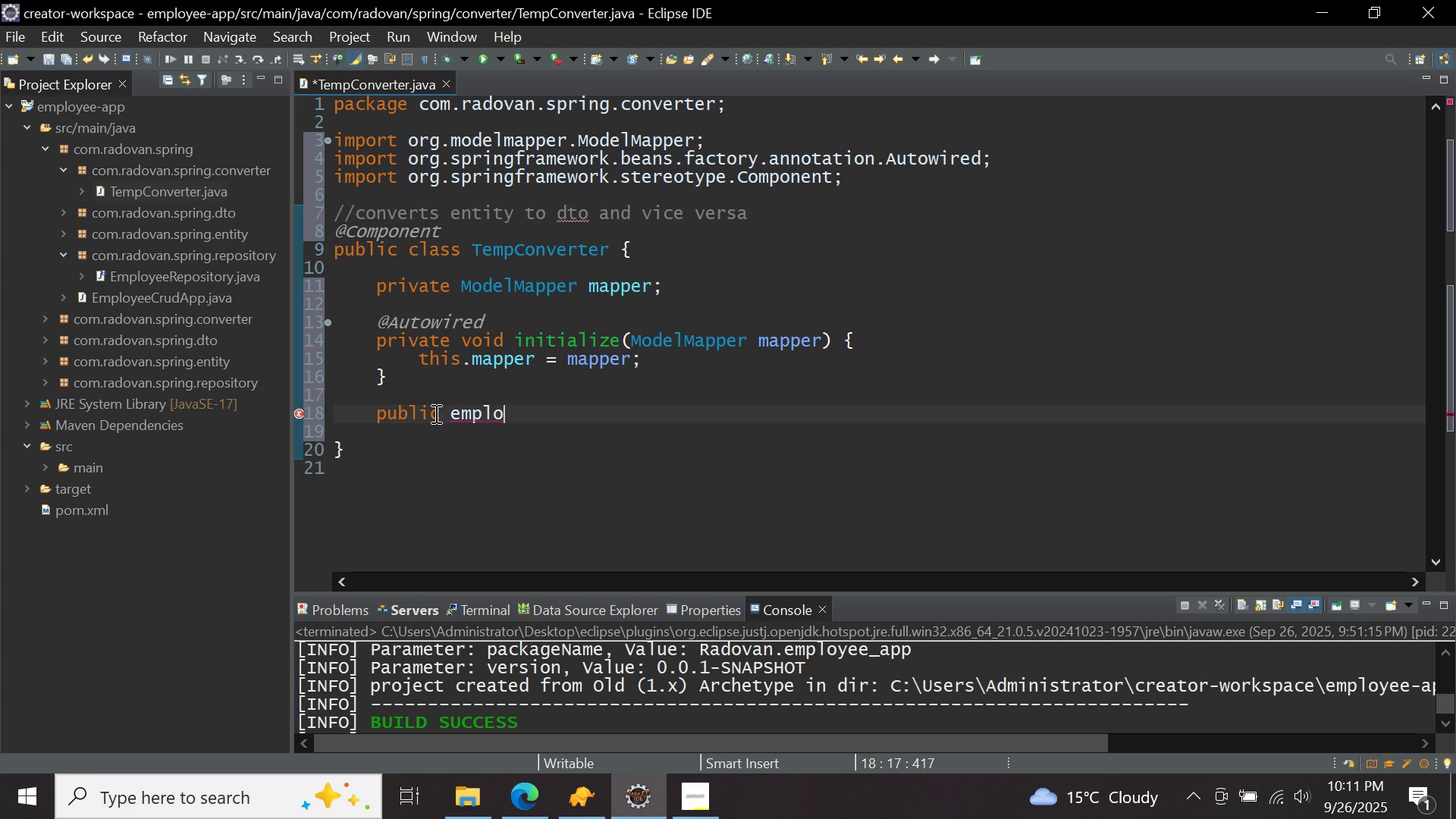 
key(Control+Space)
 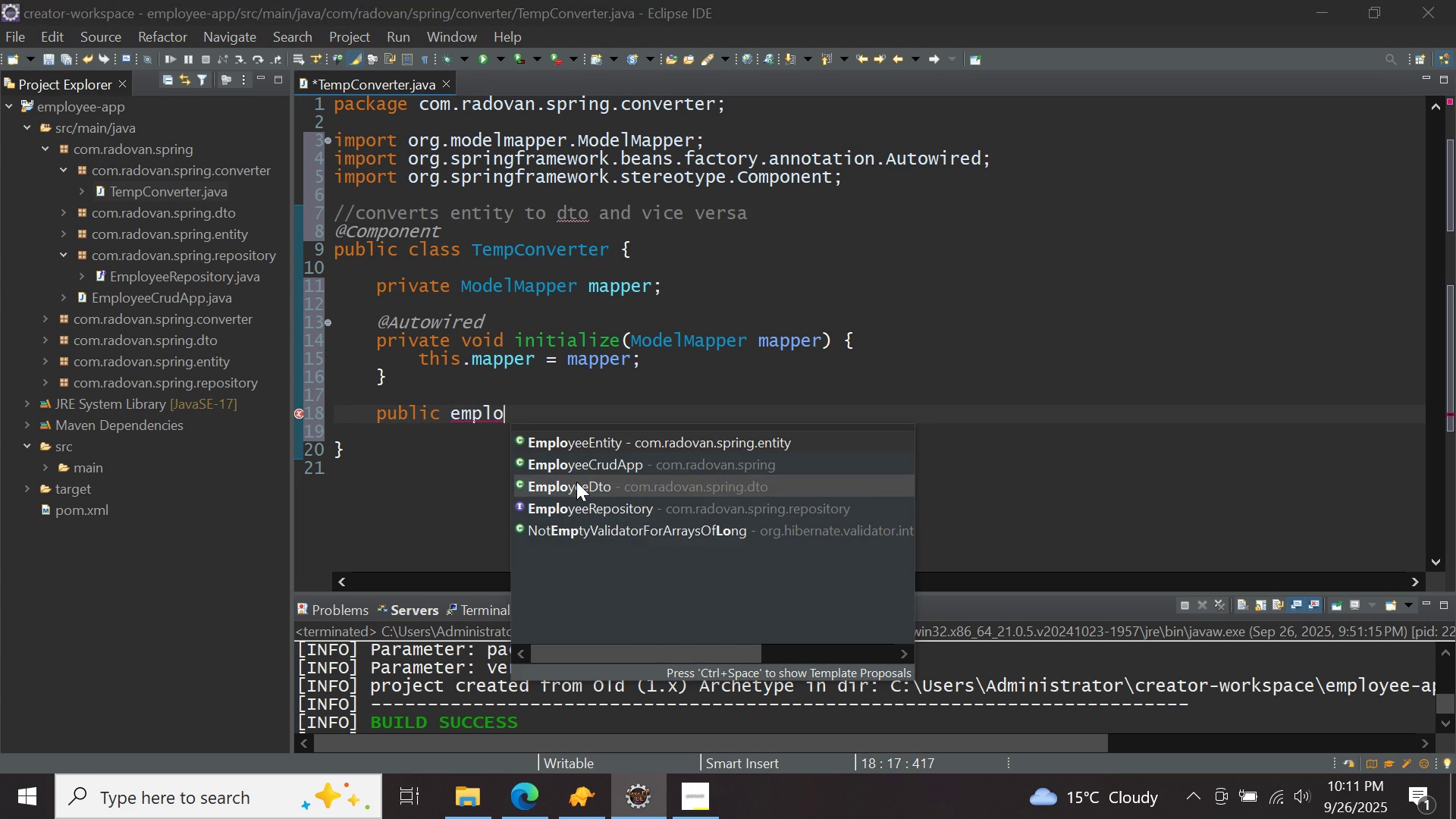 
double_click([576, 482])
 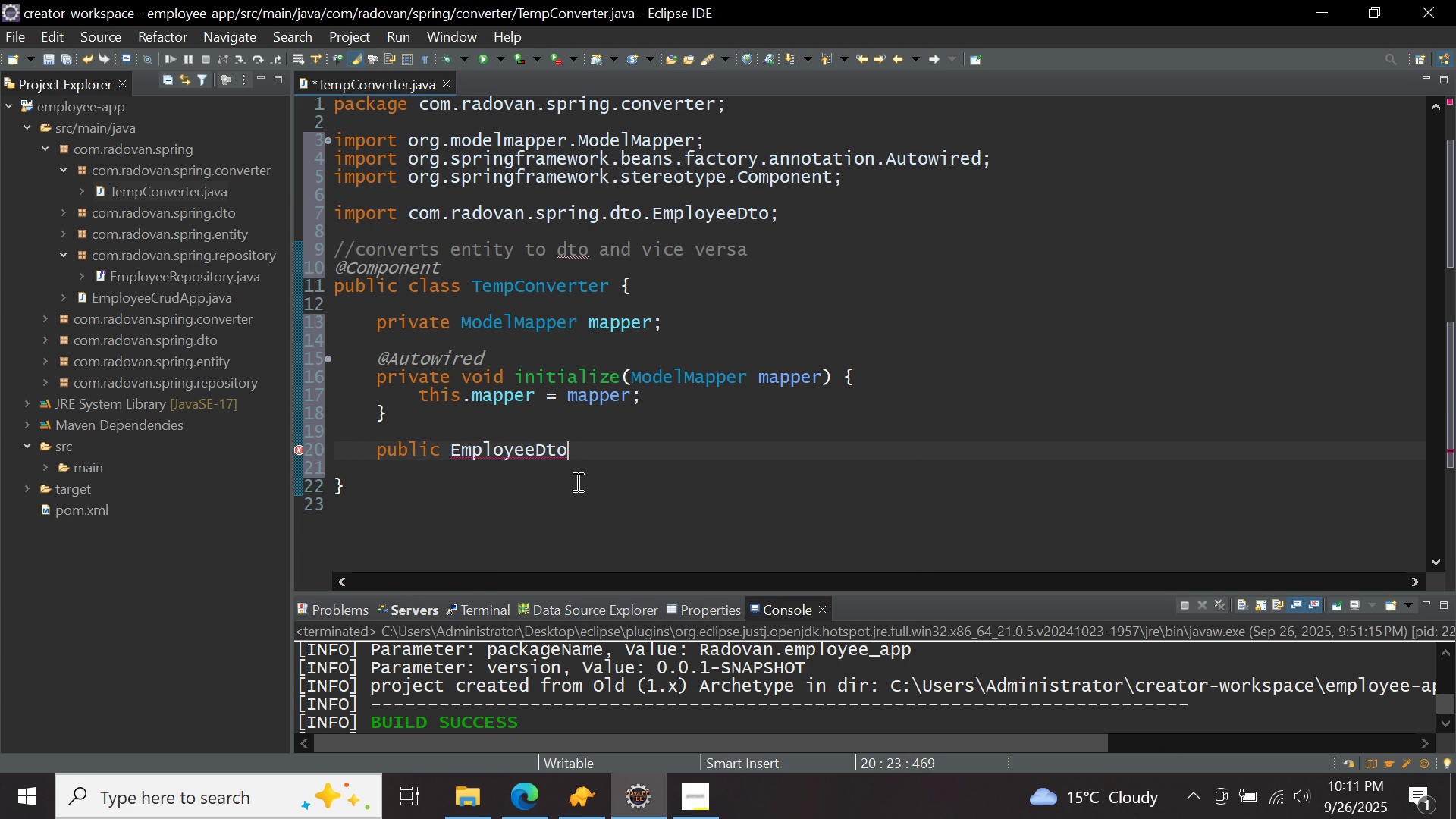 
type( employeeEntityToDto(emp)